 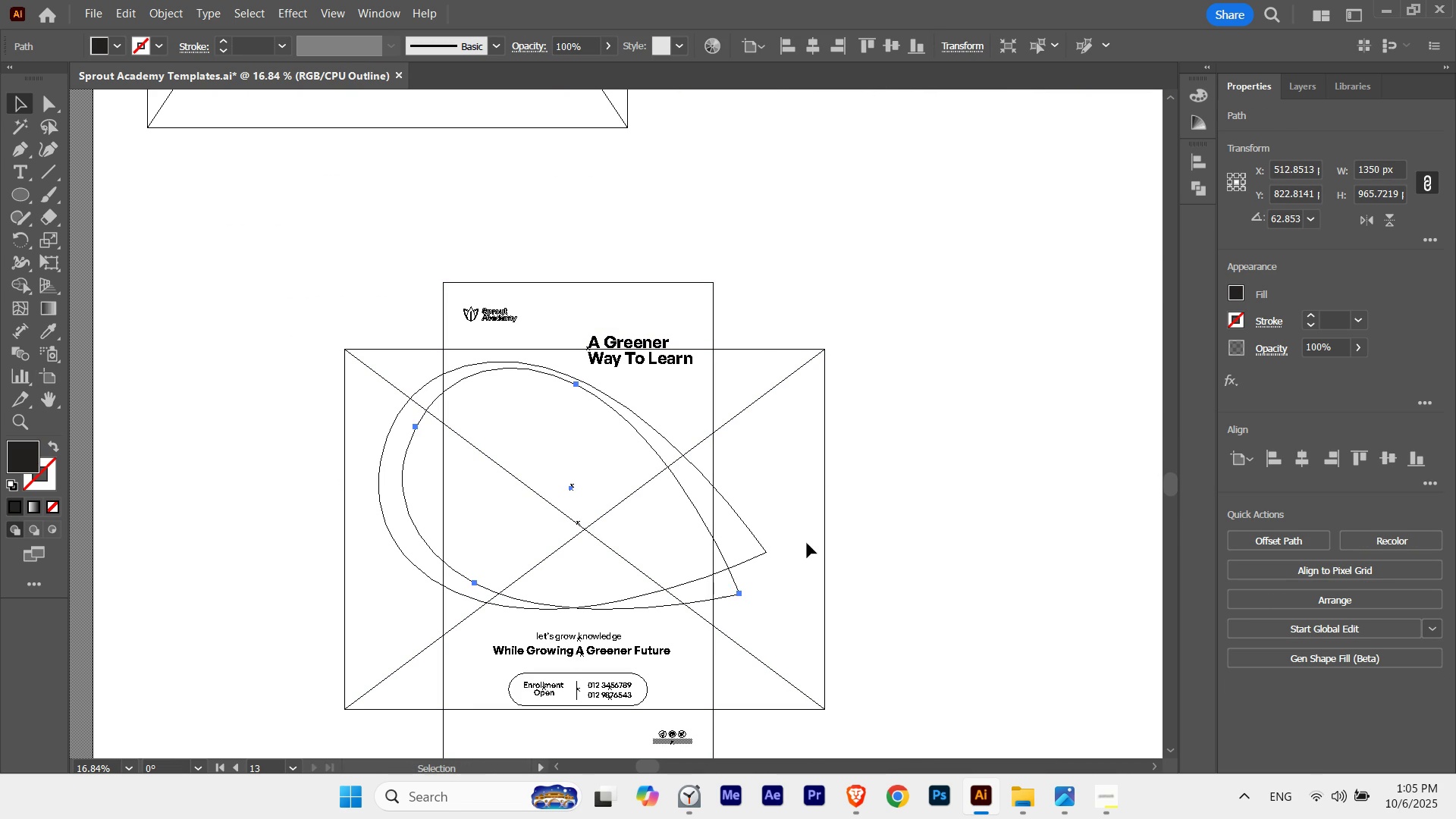 
key(Control+ControlLeft)
 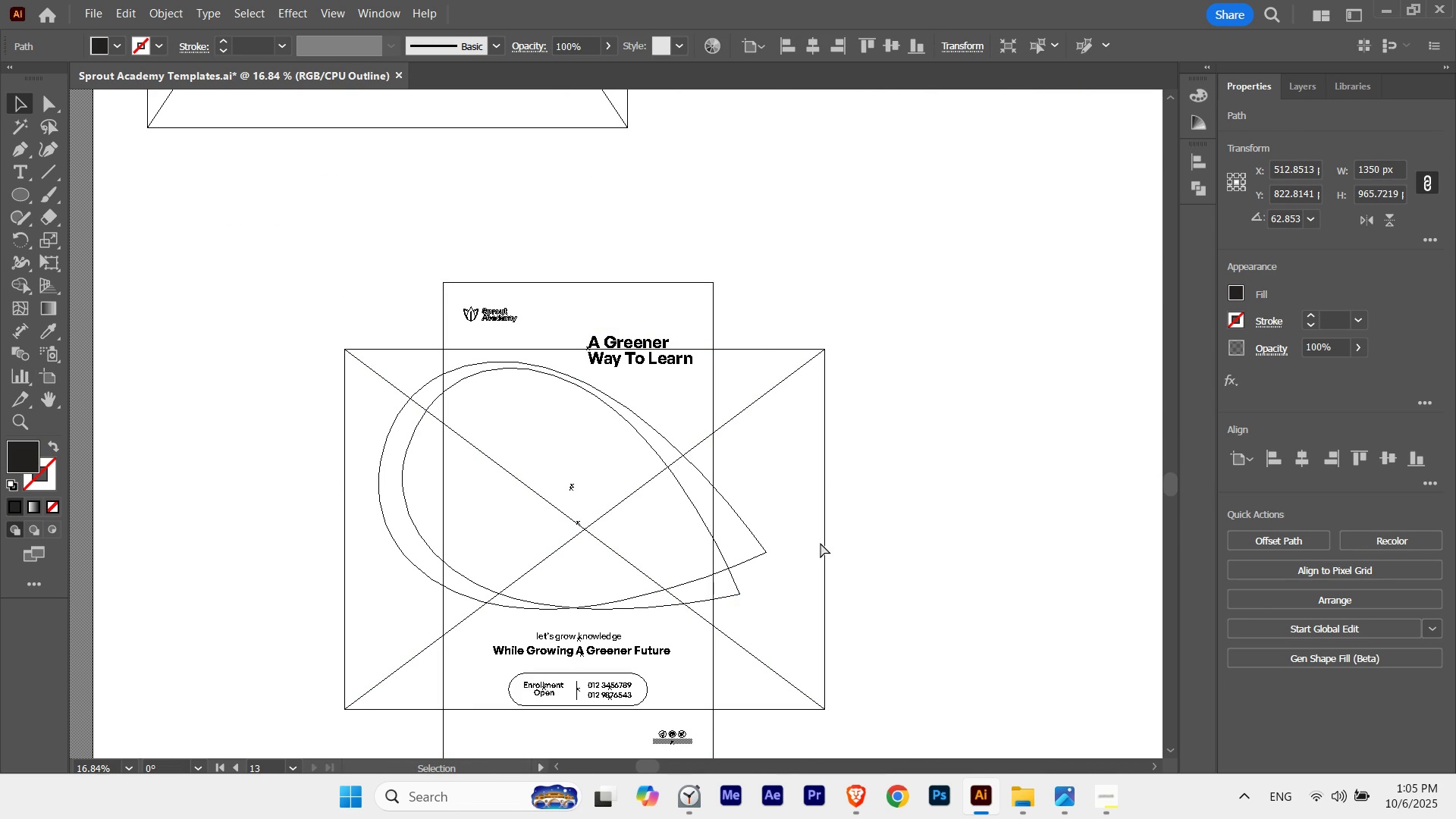 
key(Control+H)
 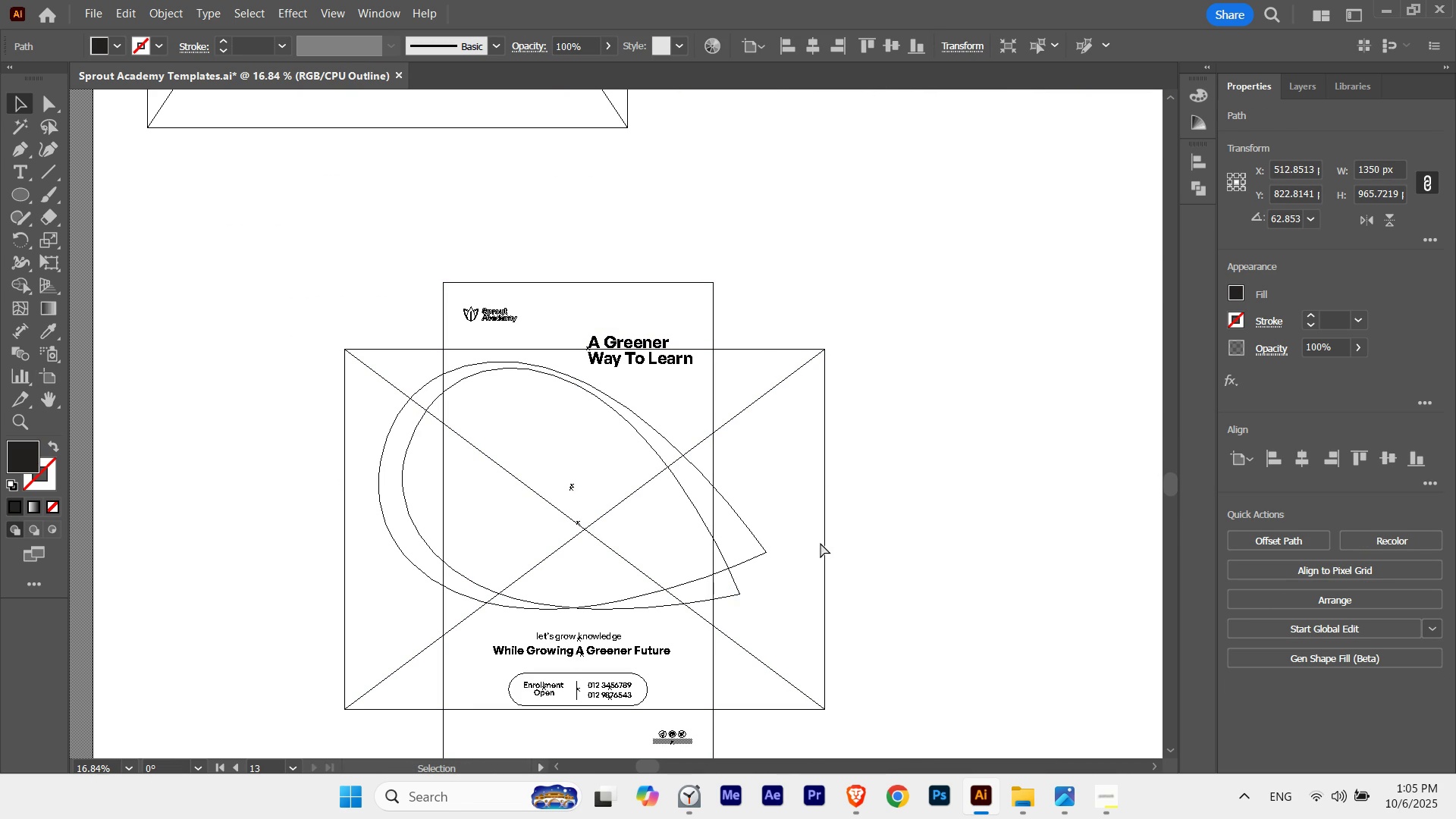 
key(Control+ControlLeft)
 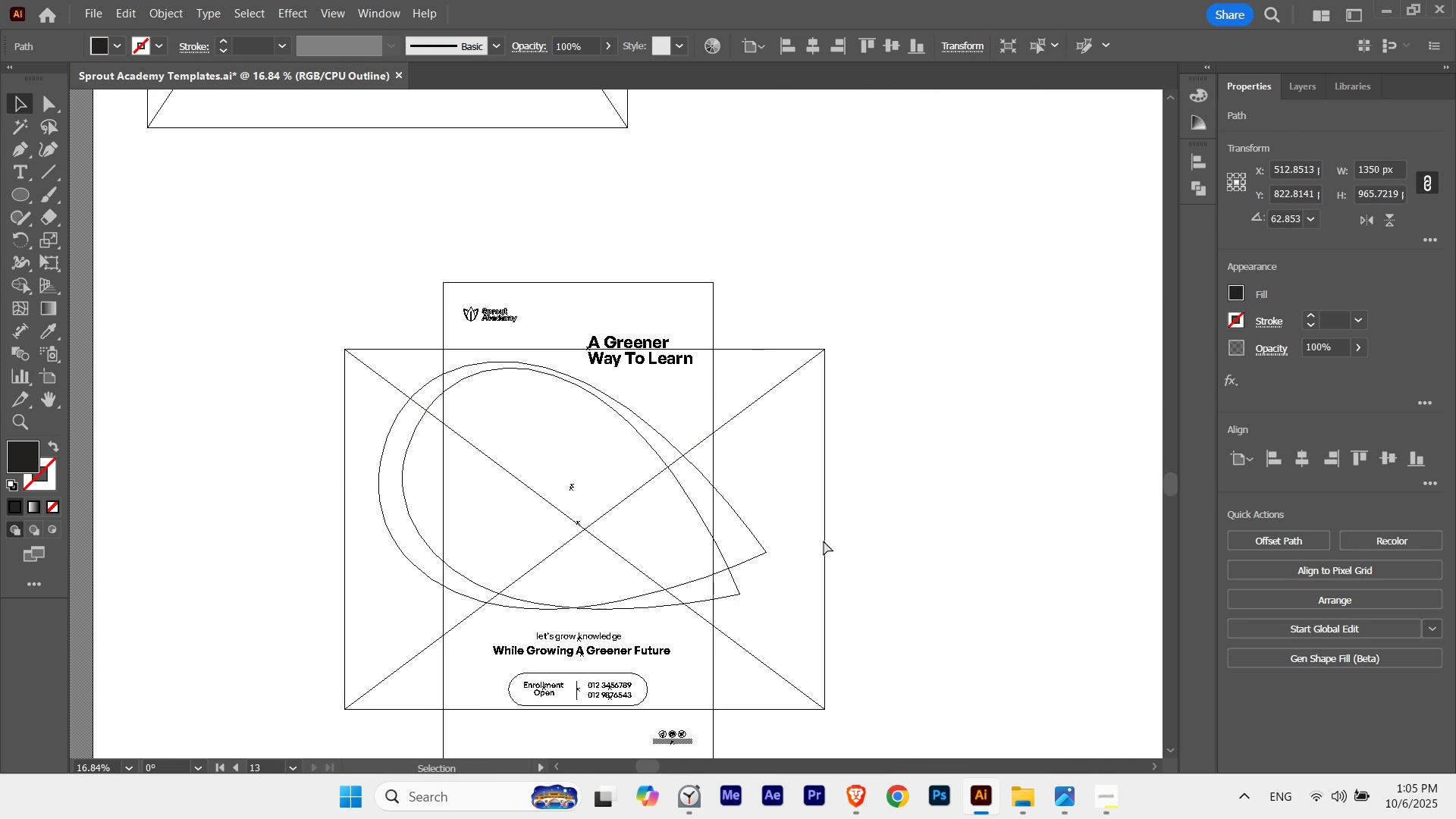 
key(Control+Y)
 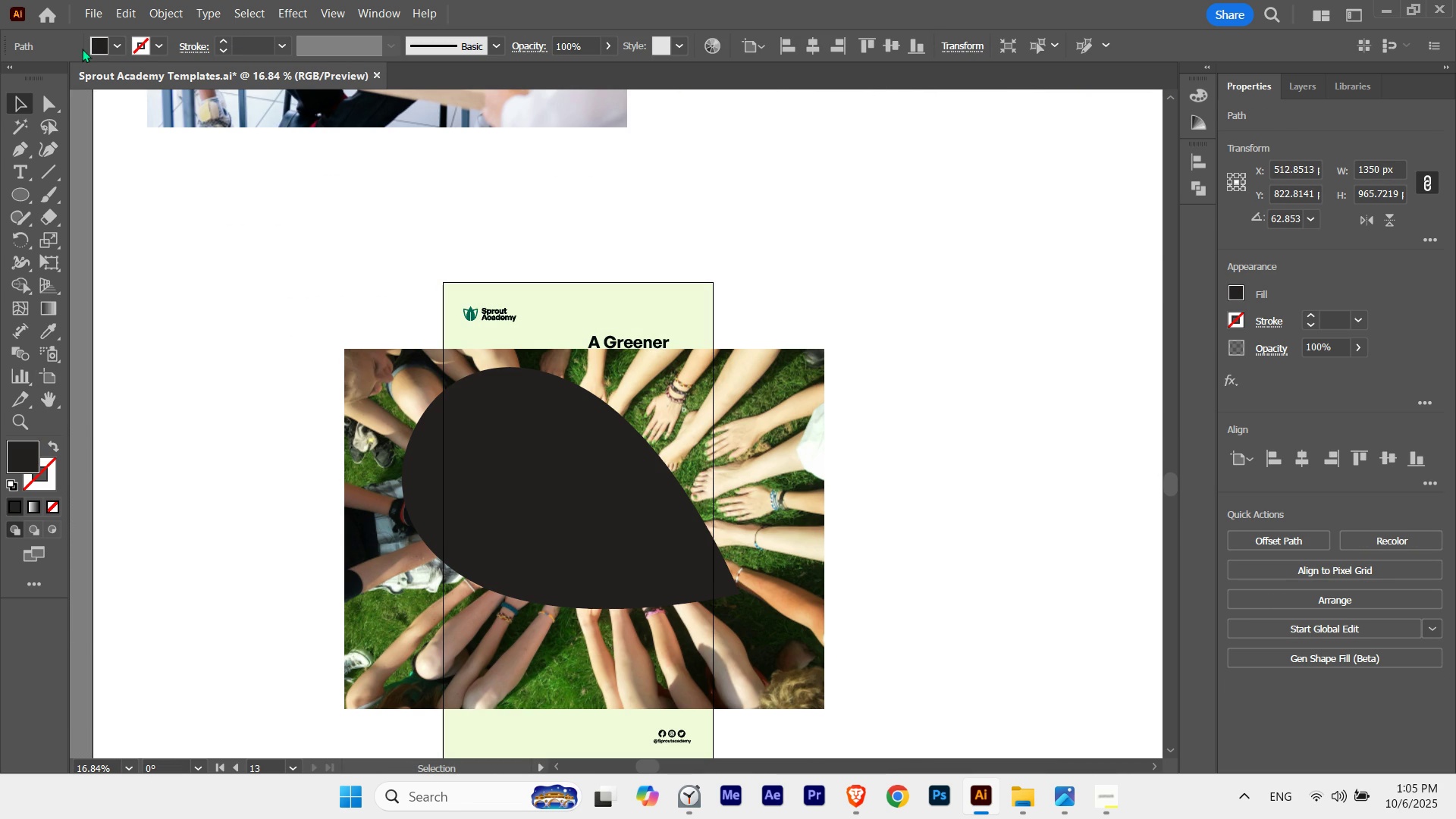 
left_click([92, 48])
 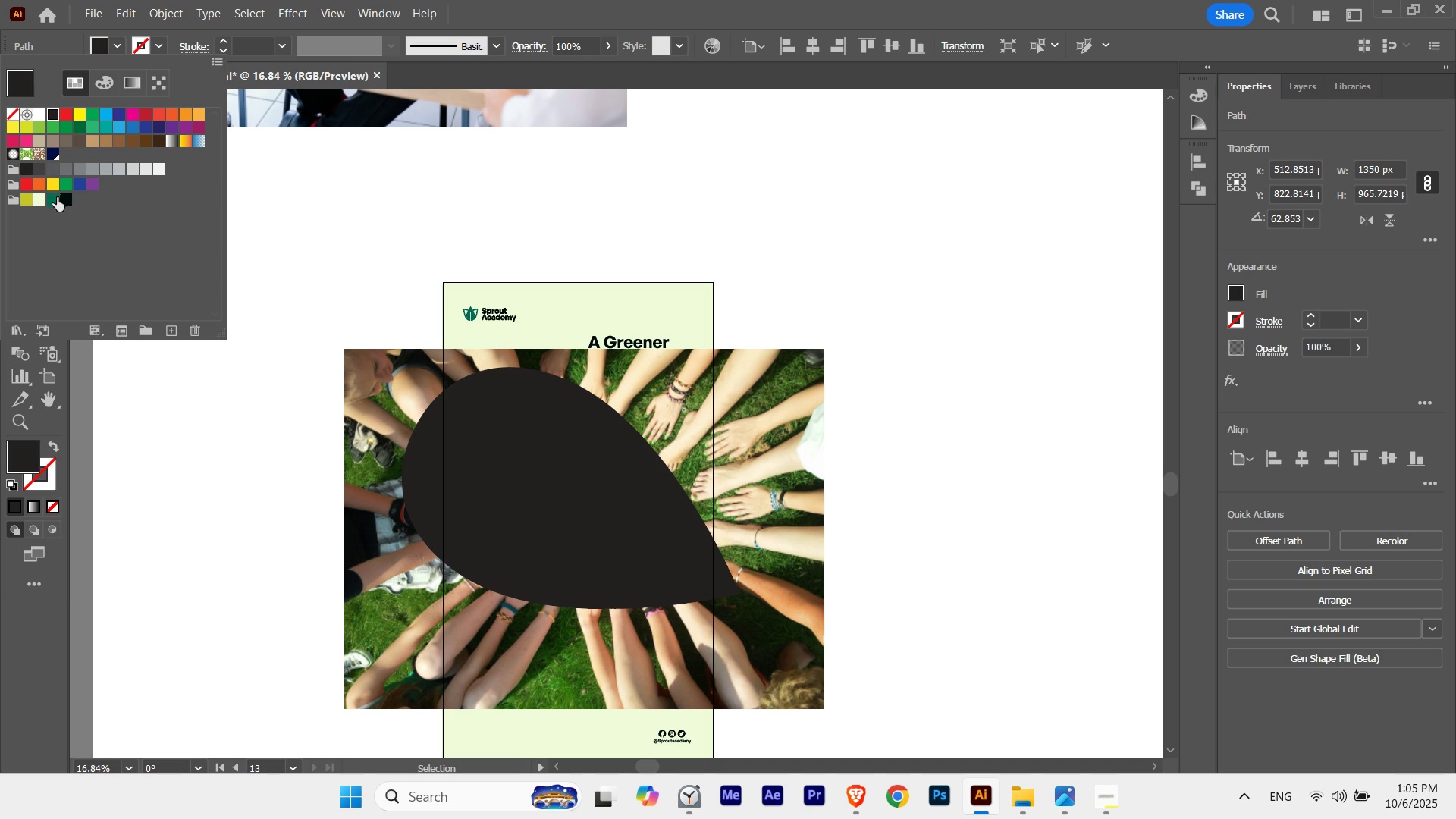 
left_click([57, 197])
 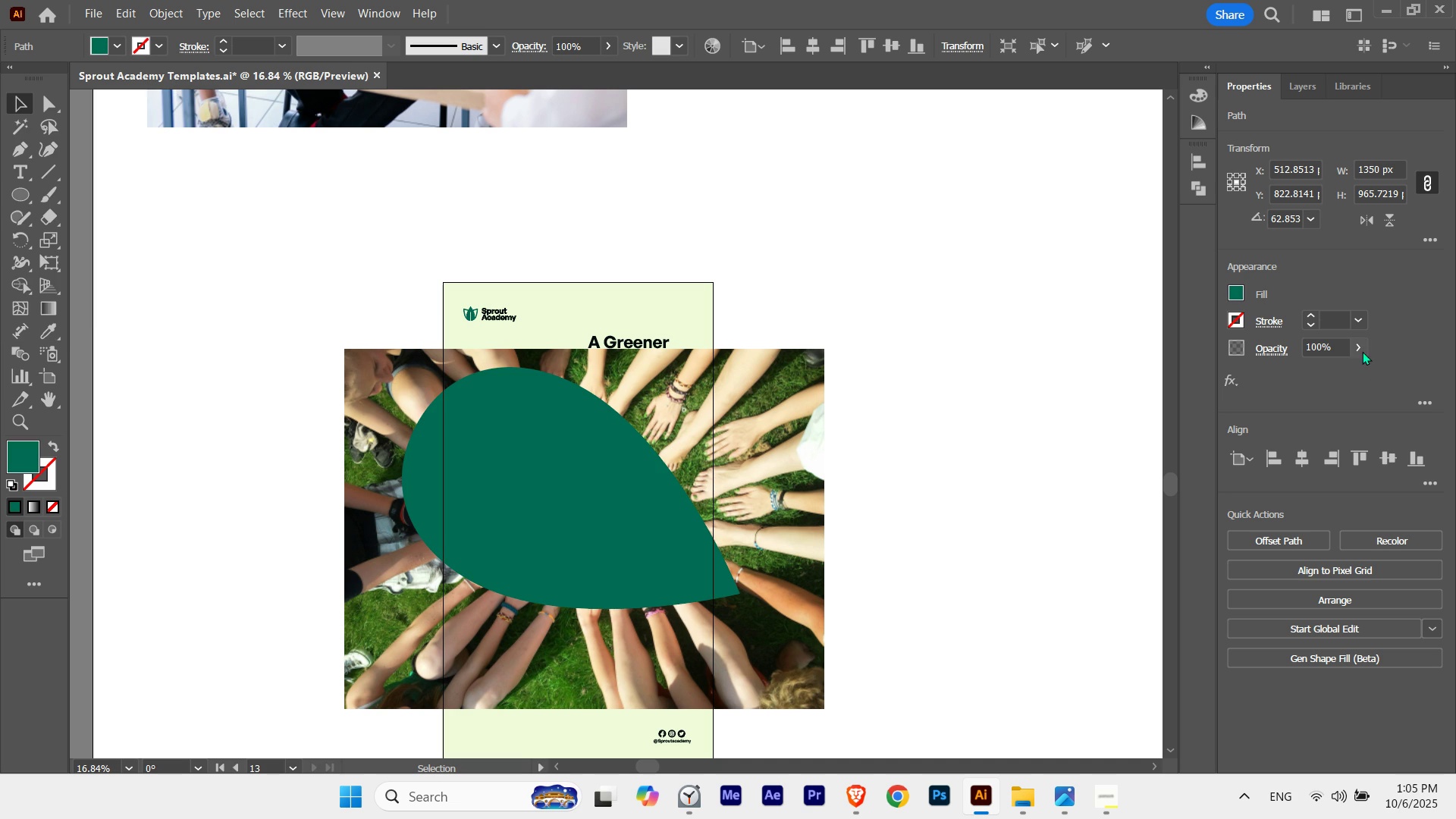 
double_click([1360, 351])
 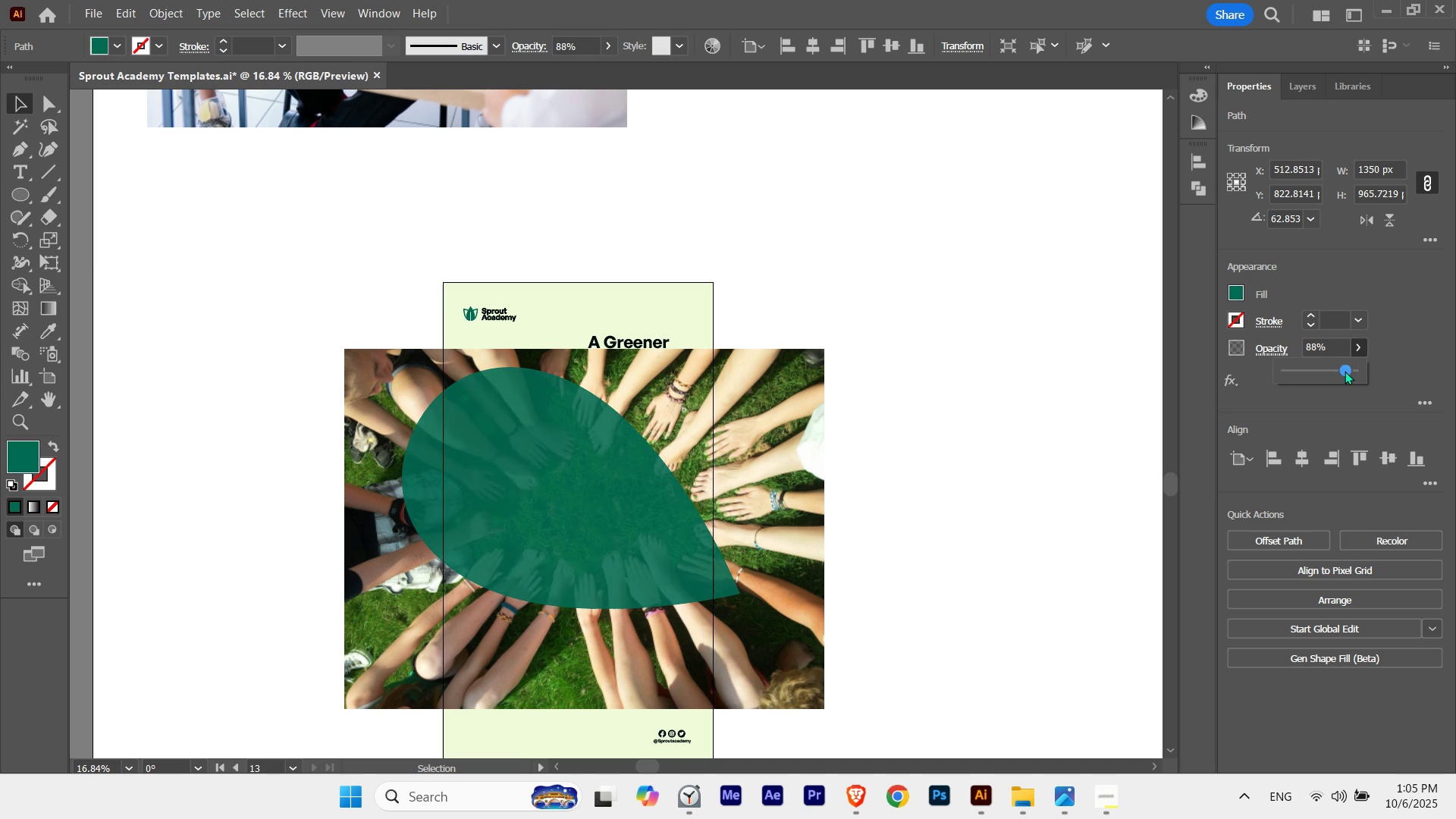 
mouse_move([1322, 373])
 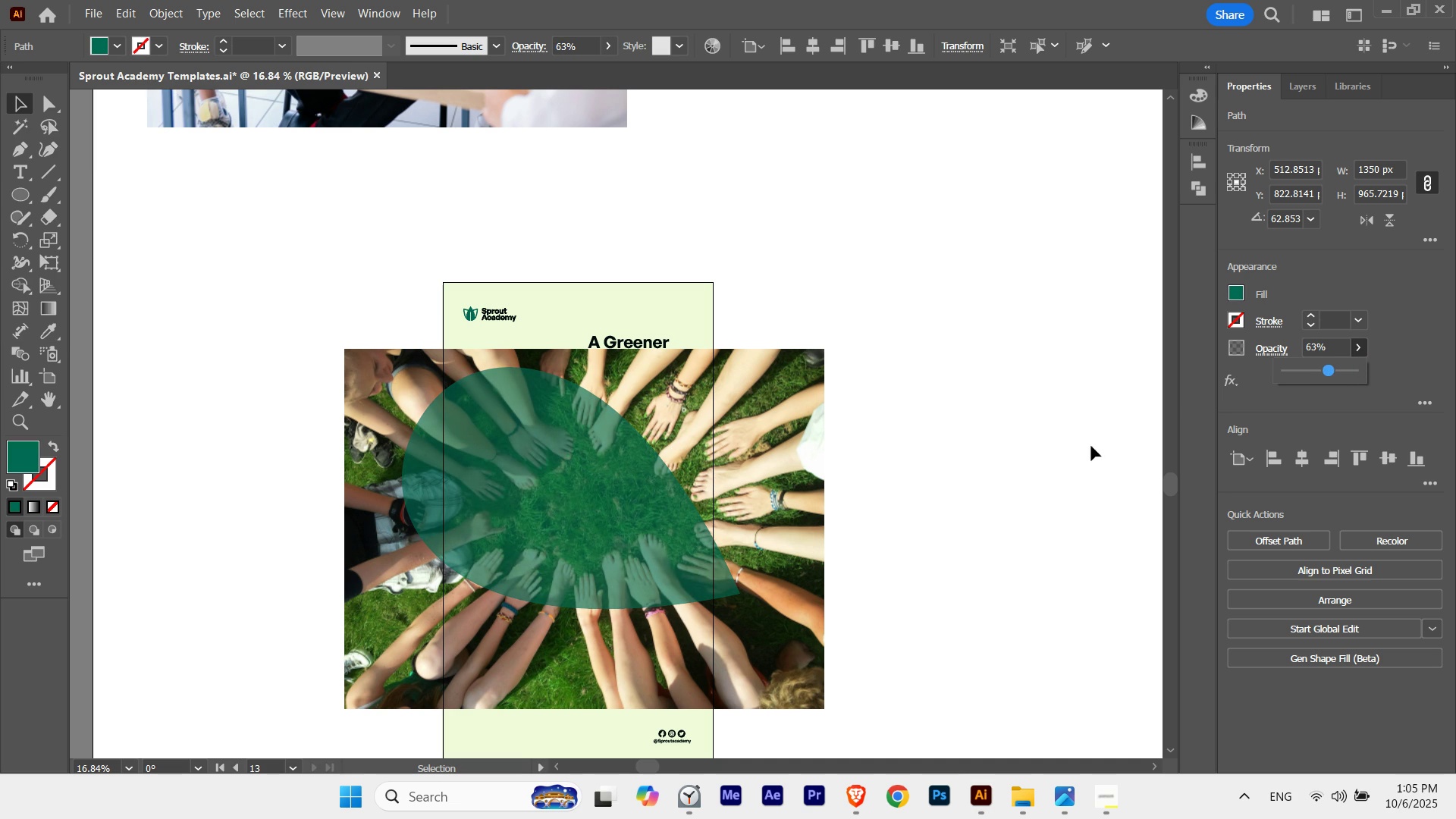 
key(V)
 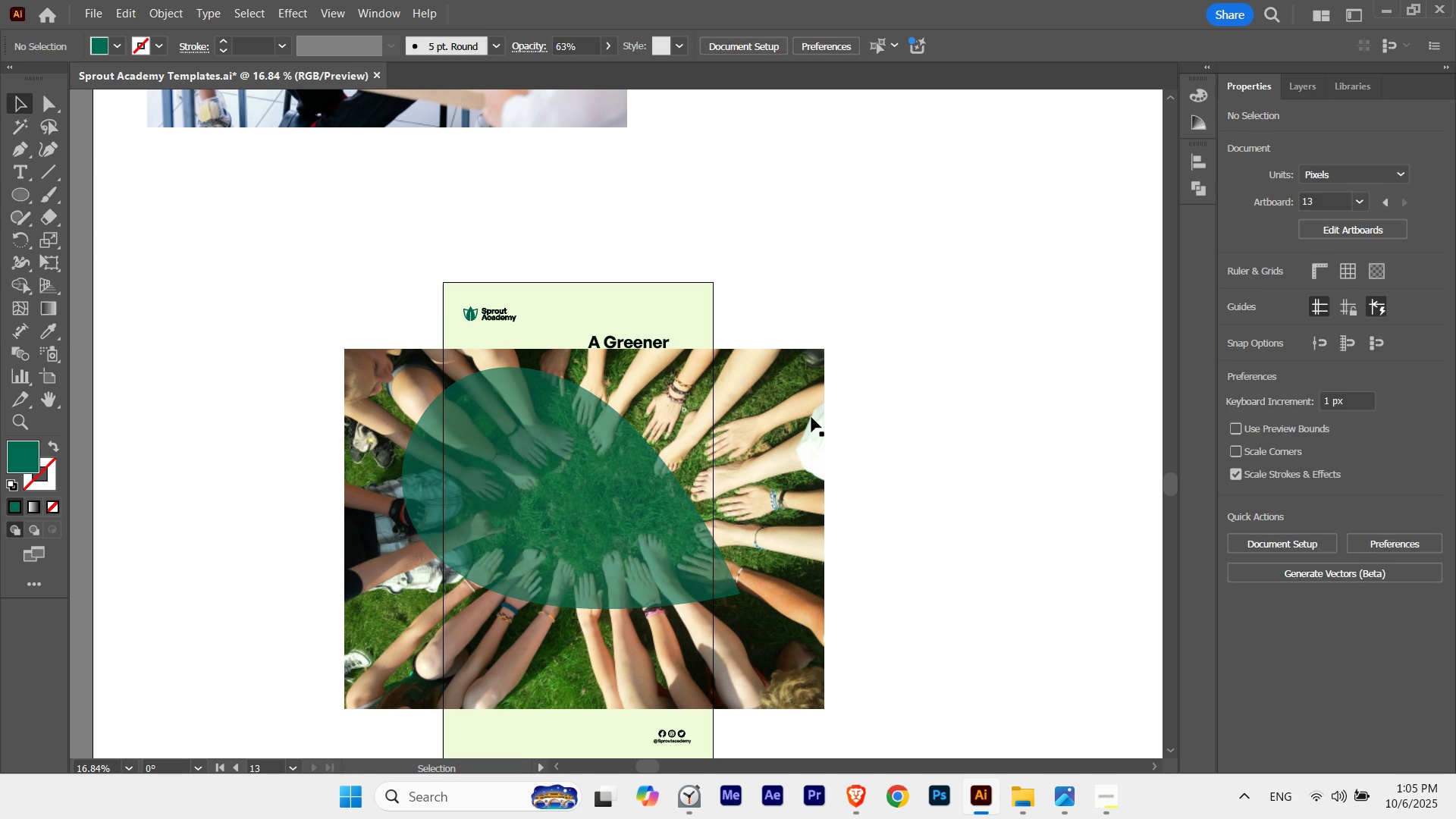 
double_click([811, 417])
 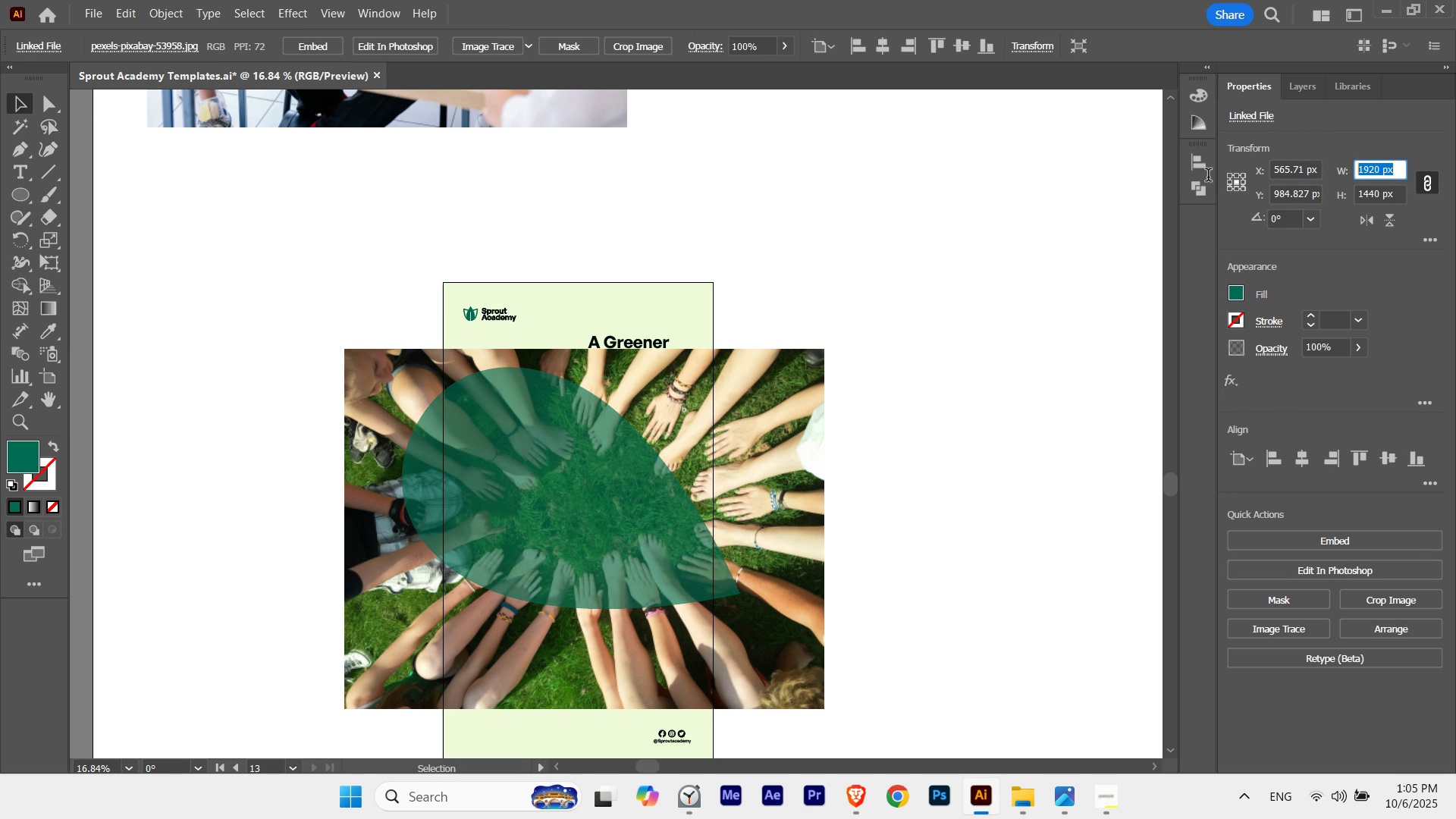 
key(Numpad1)
 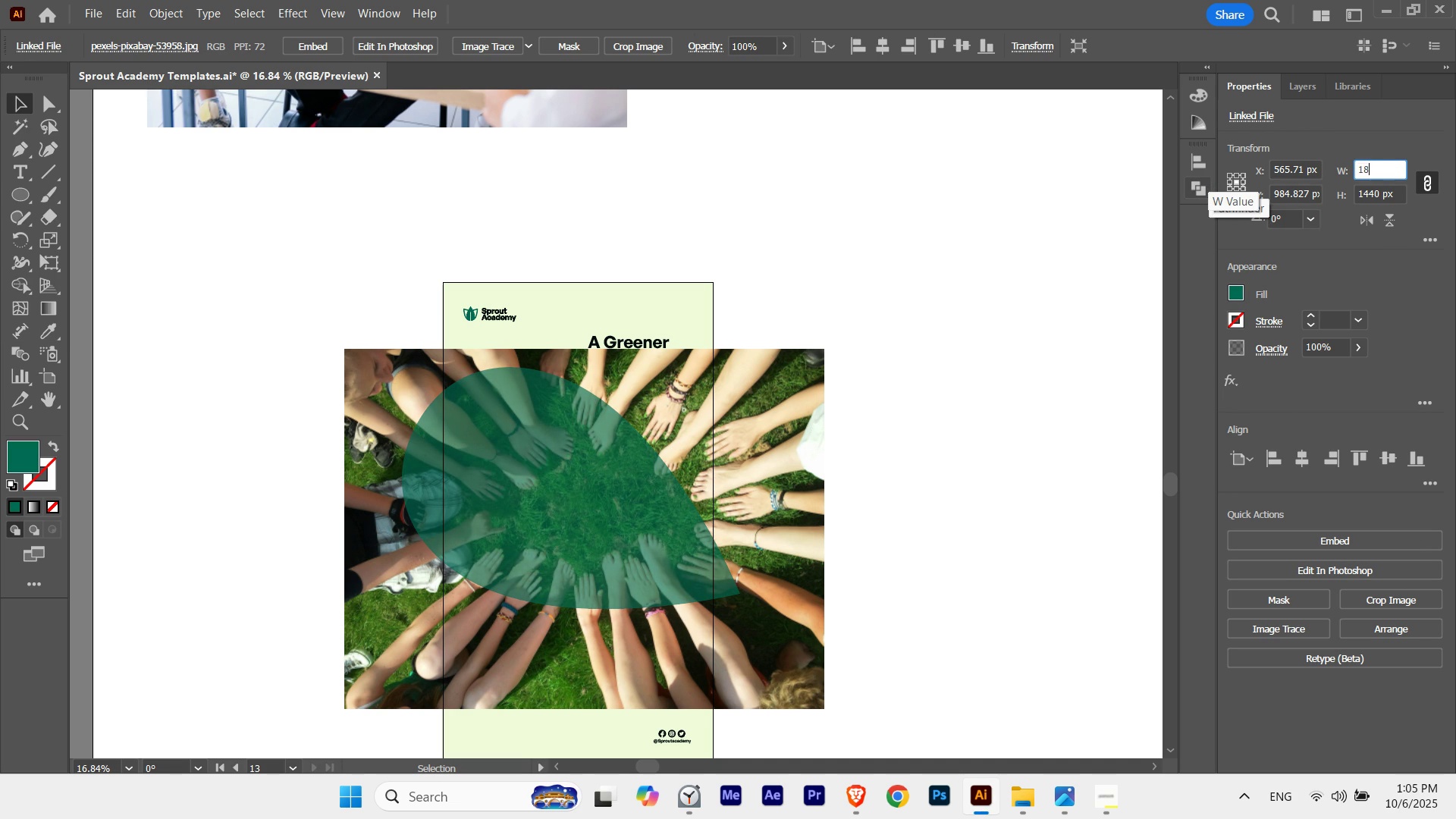 
key(Numpad8)
 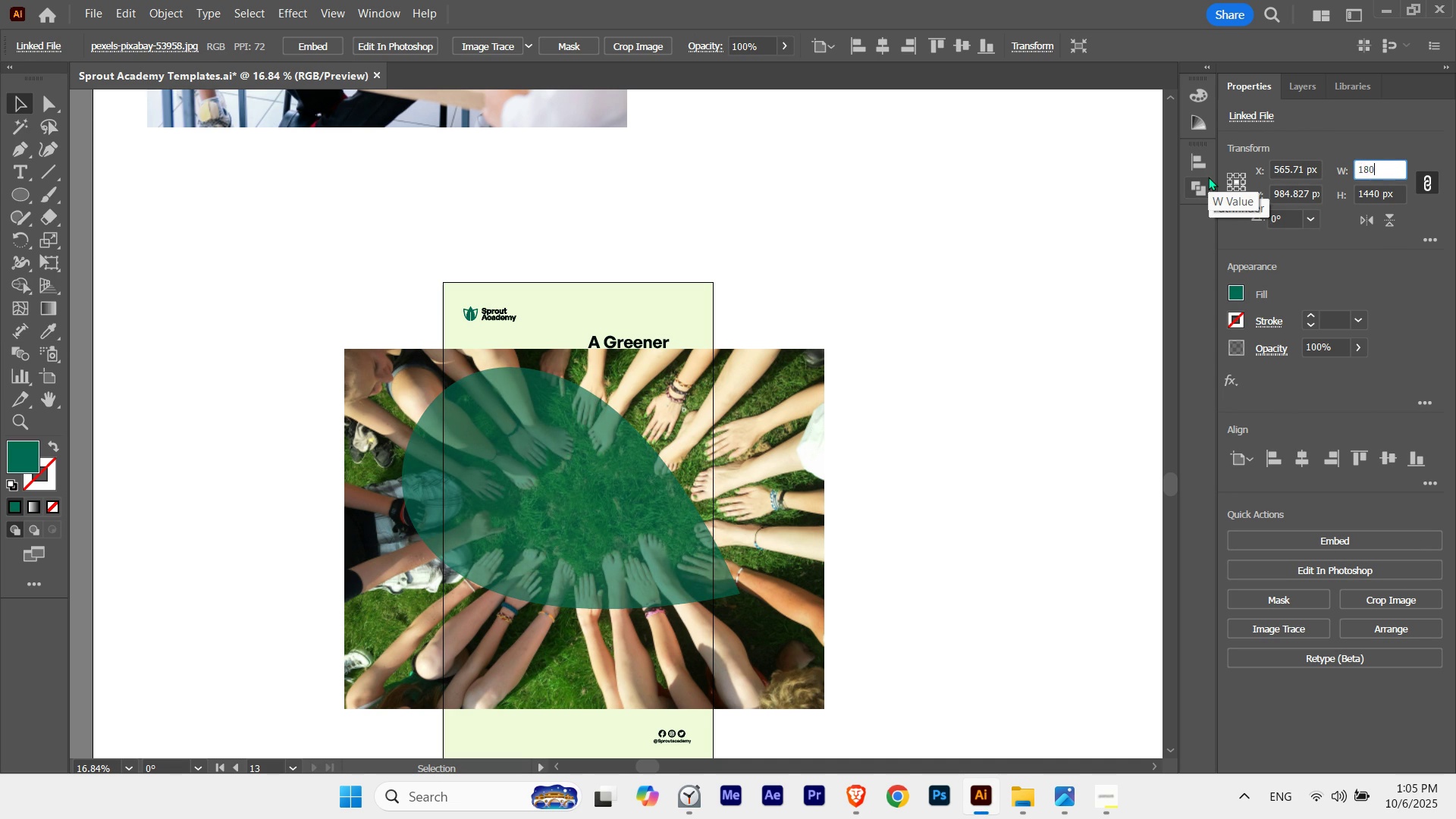 
key(Numpad0)
 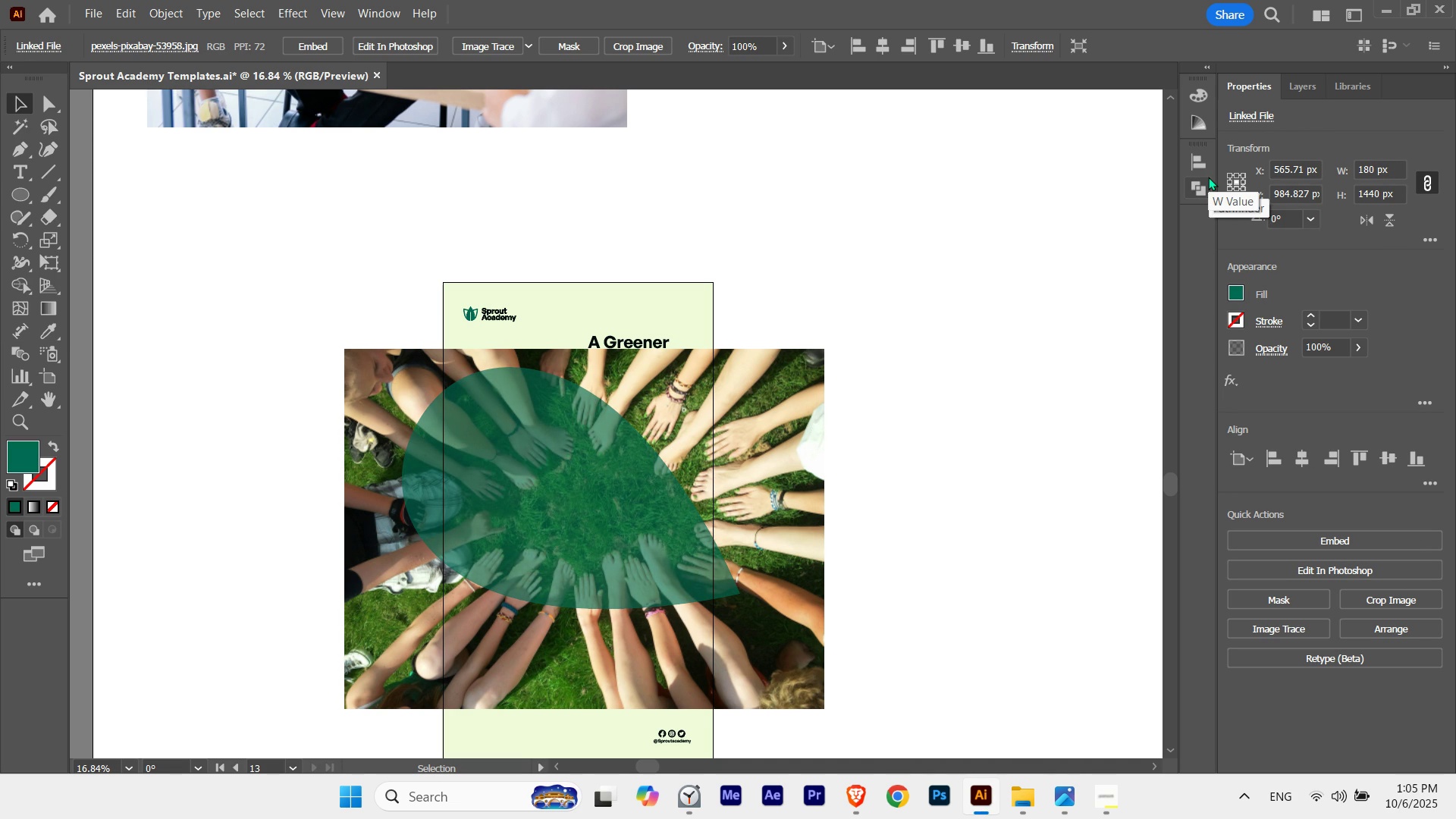 
key(NumpadEnter)